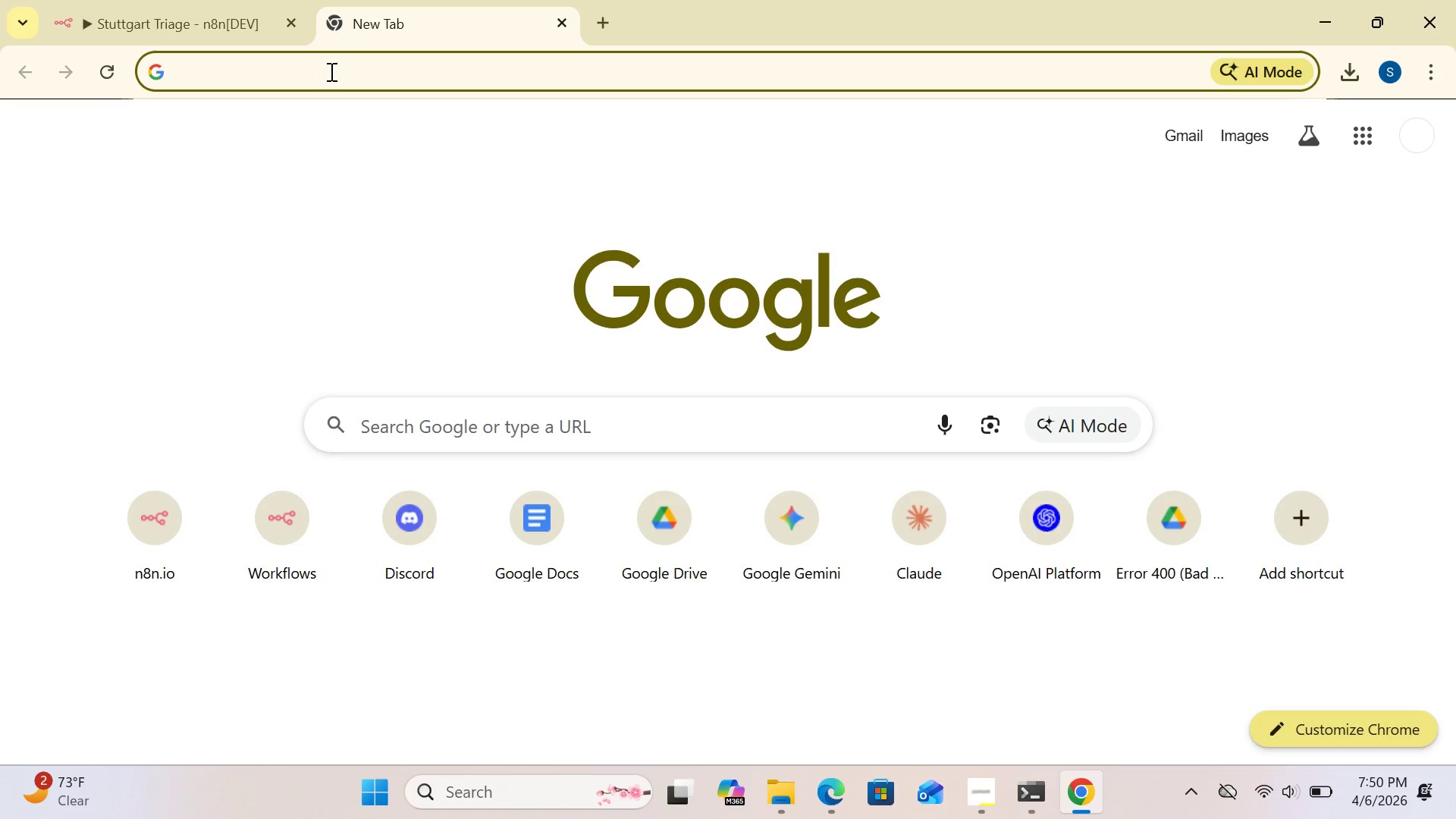 
left_click([329, 71])
 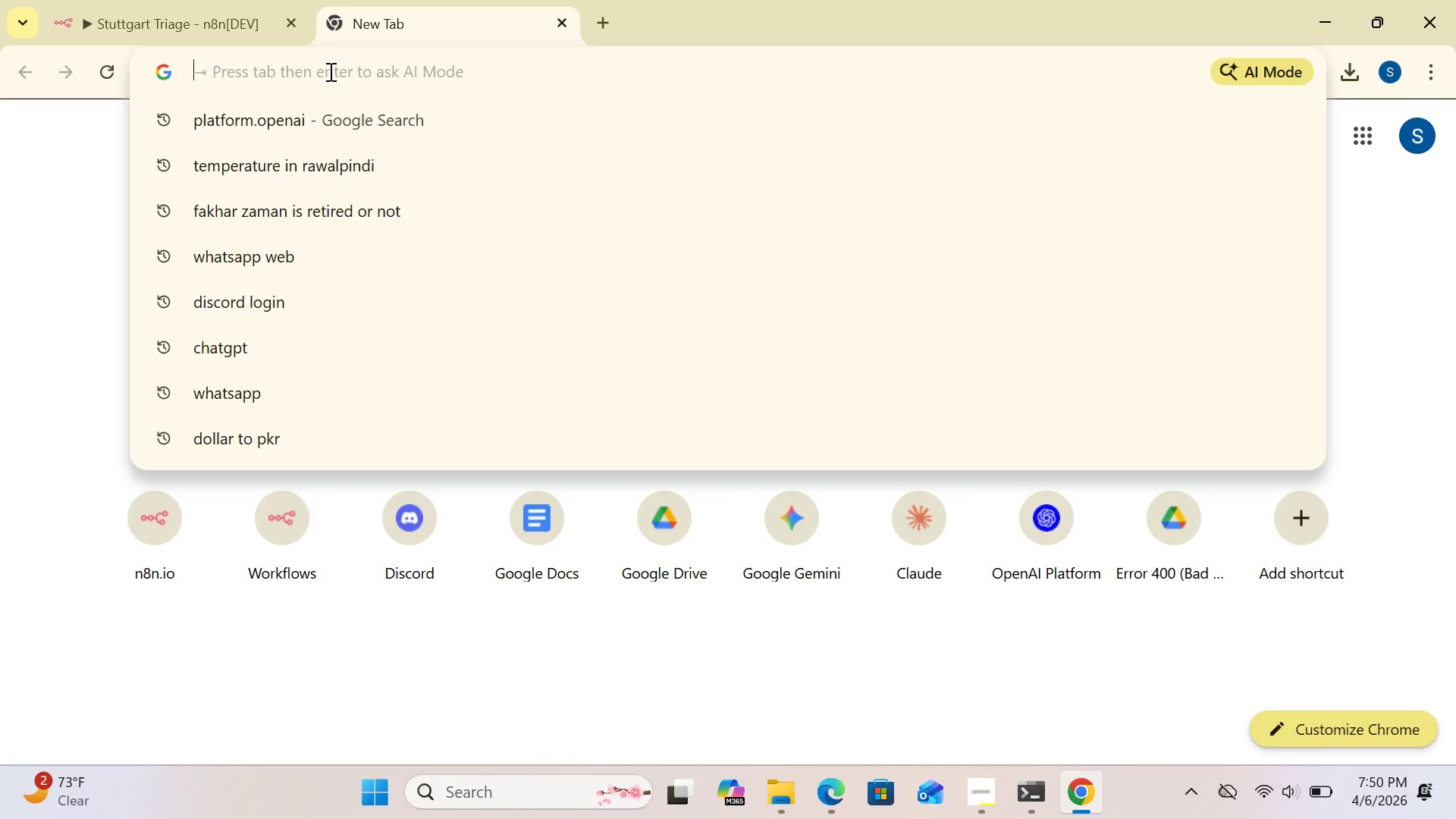 
wait(8.66)
 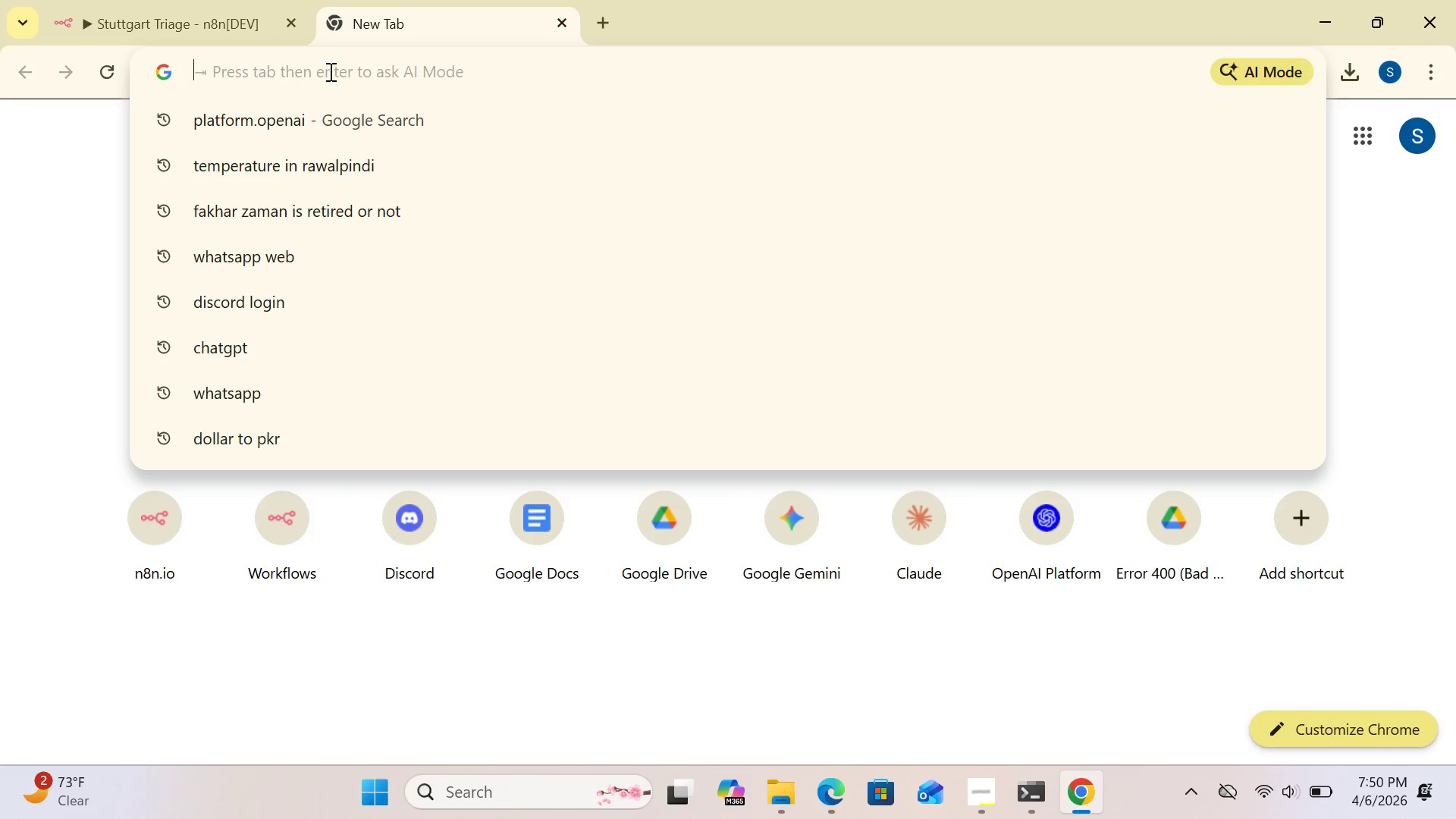 
type(pl)
 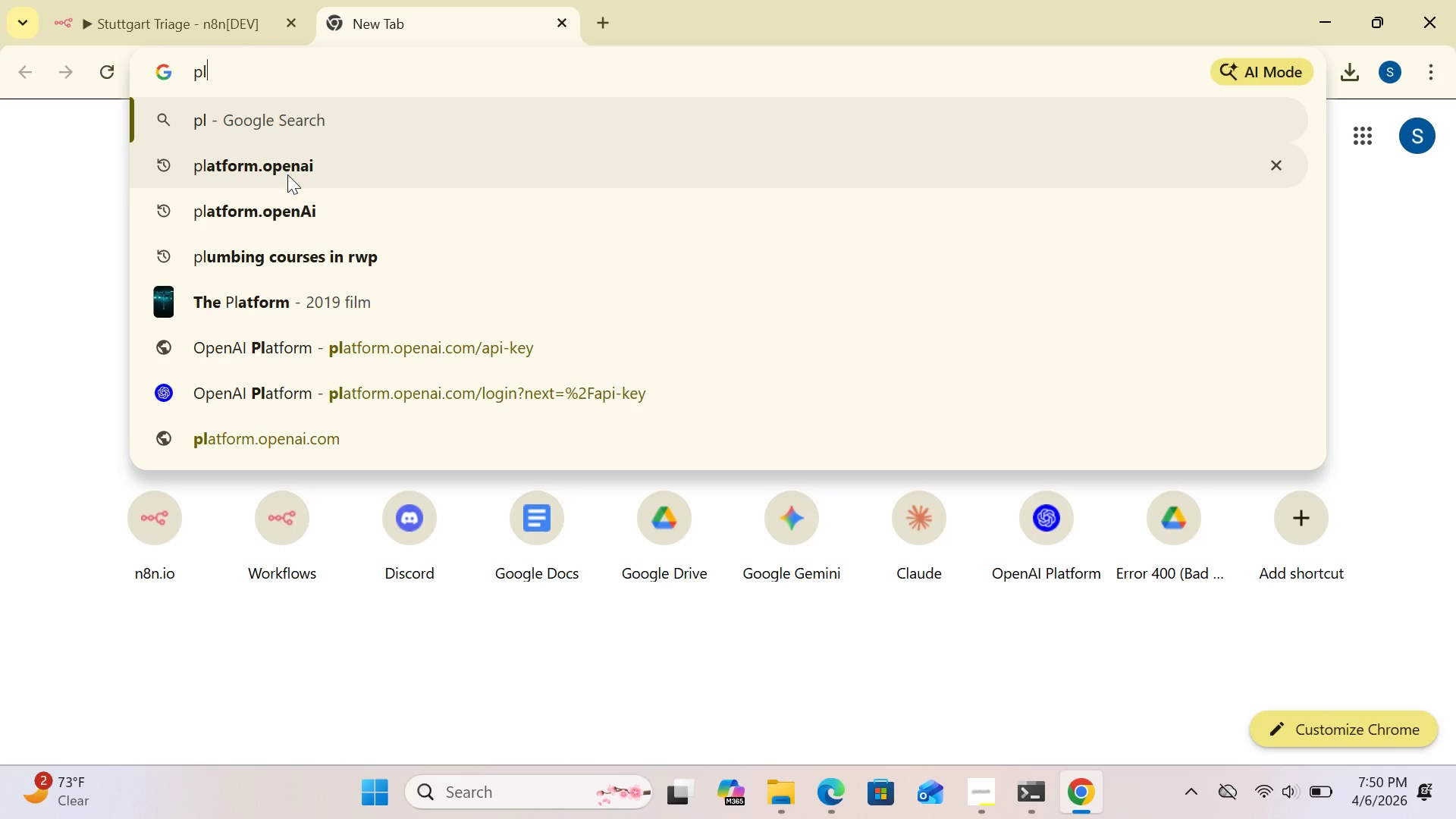 
left_click([287, 174])
 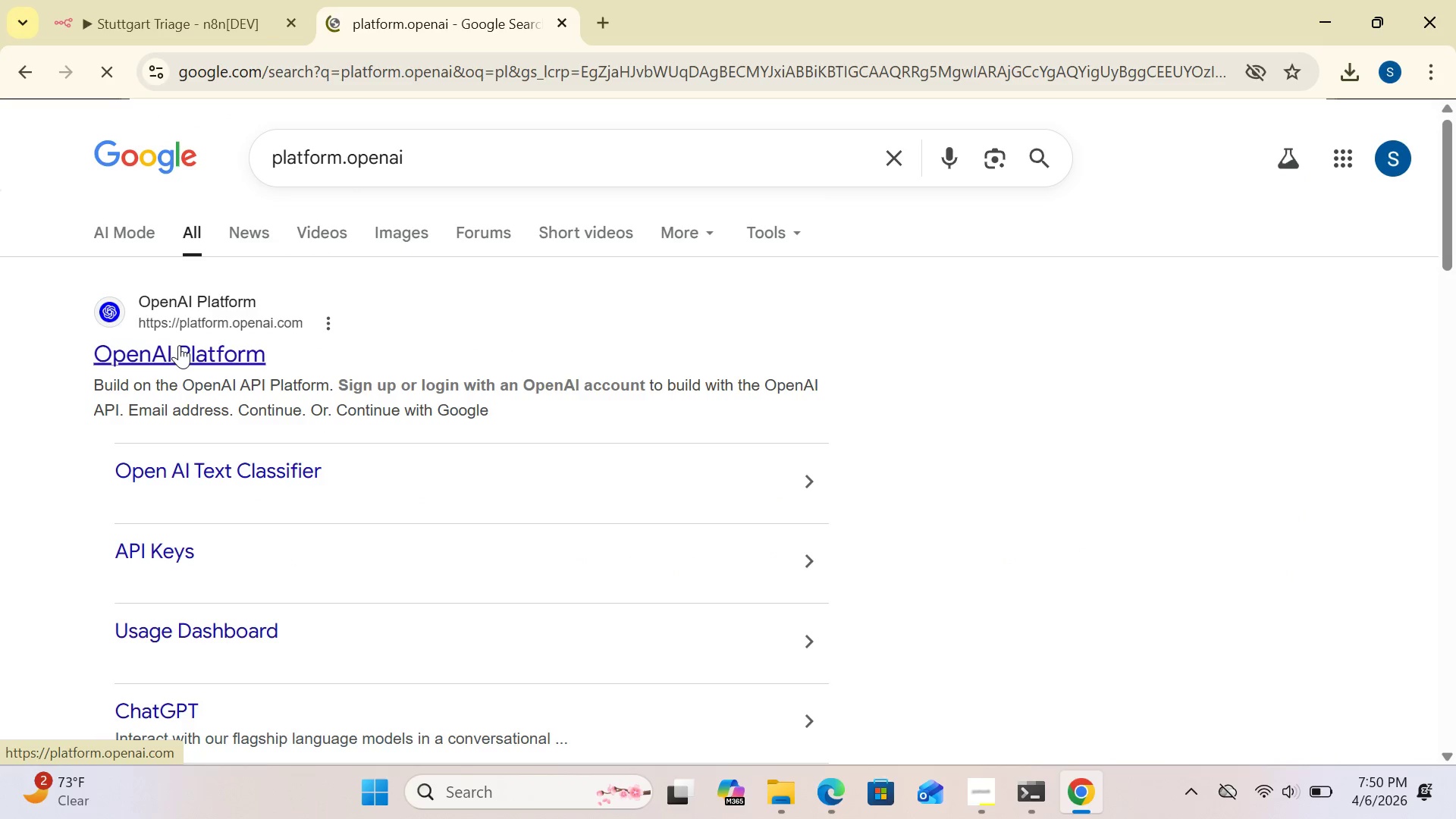 
double_click([179, 345])
 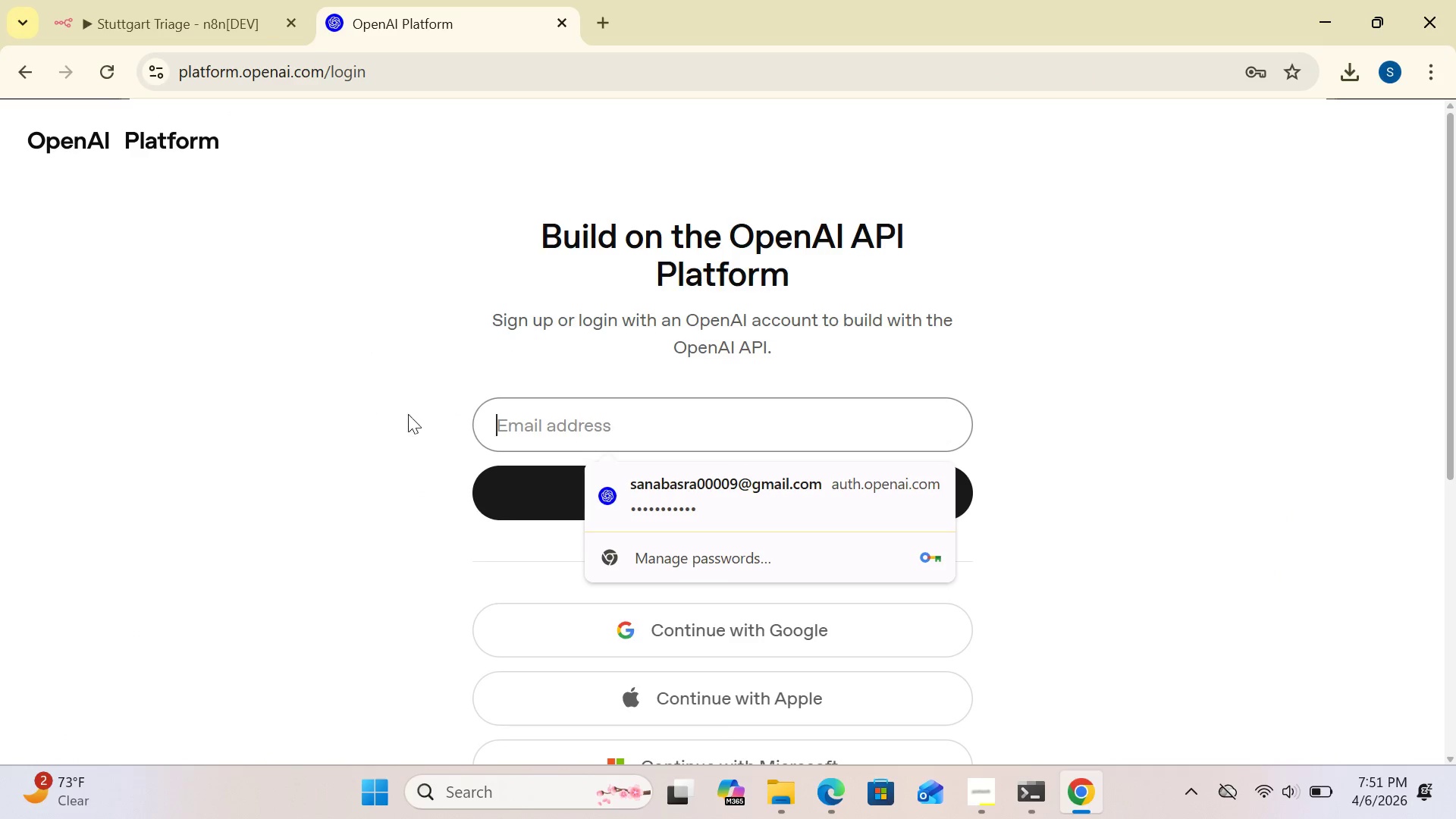 
left_click([507, 416])